 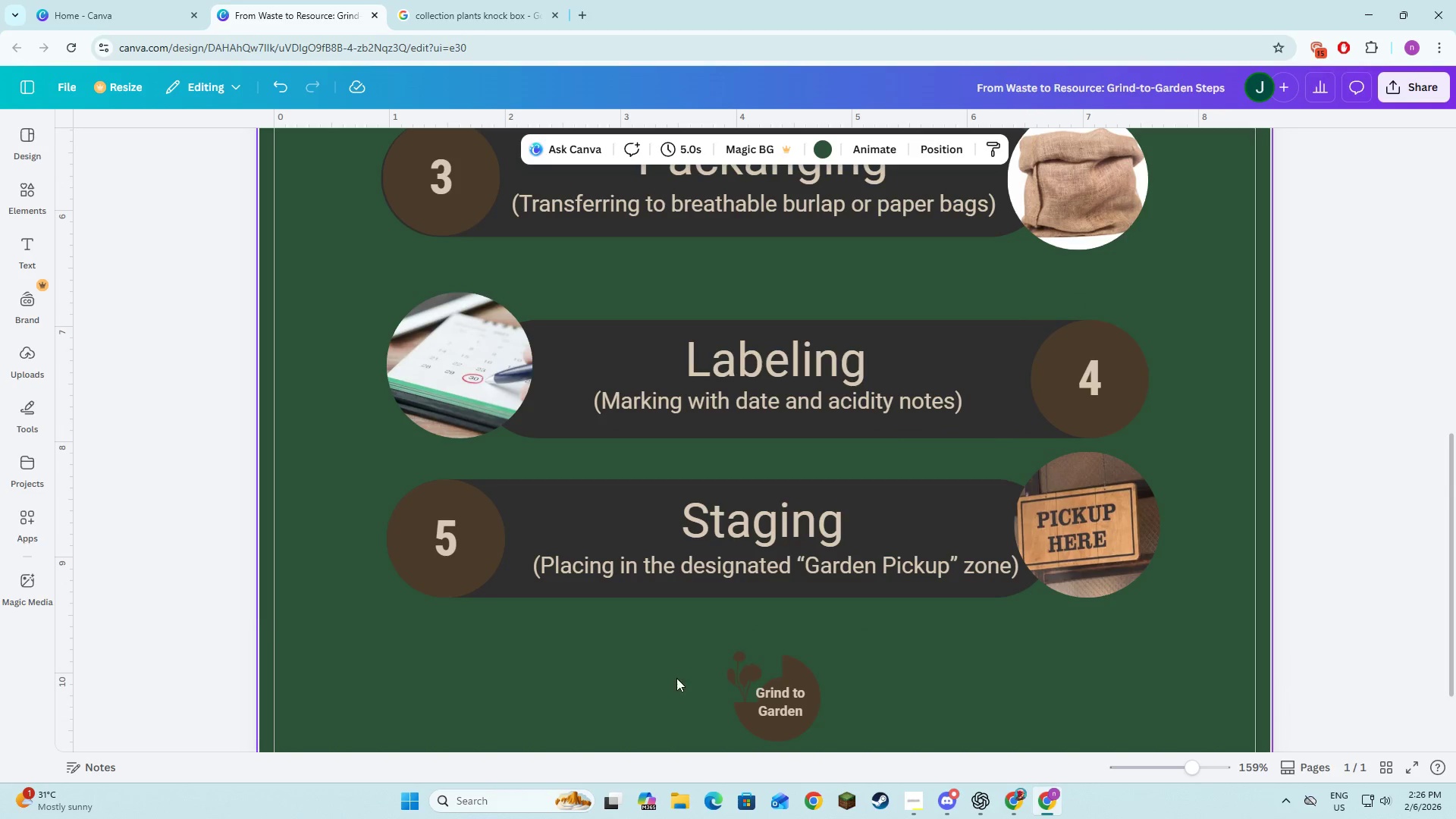 
scroll: coordinate [653, 670], scroll_direction: down, amount: 3.0
 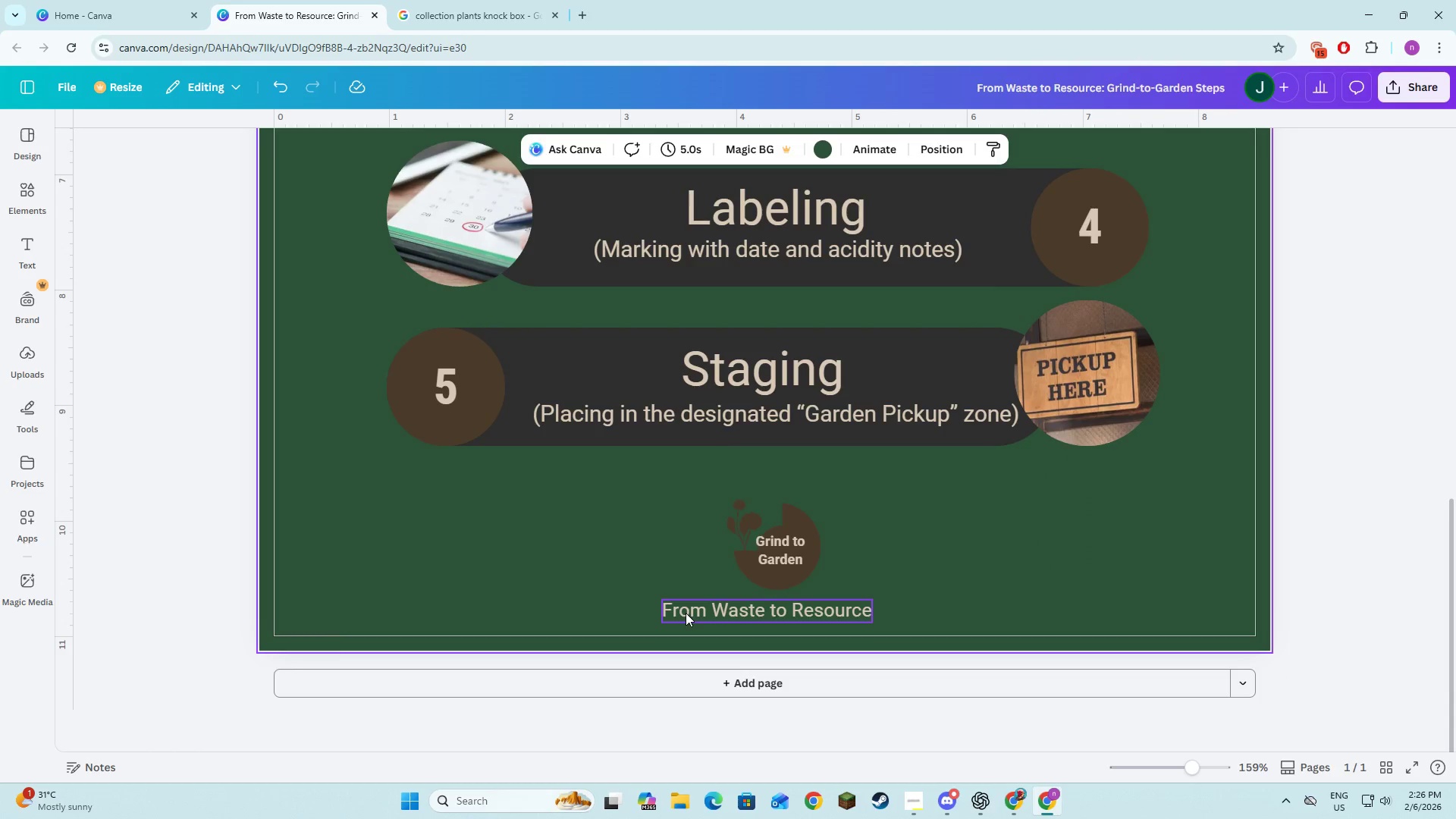 
left_click([686, 613])
 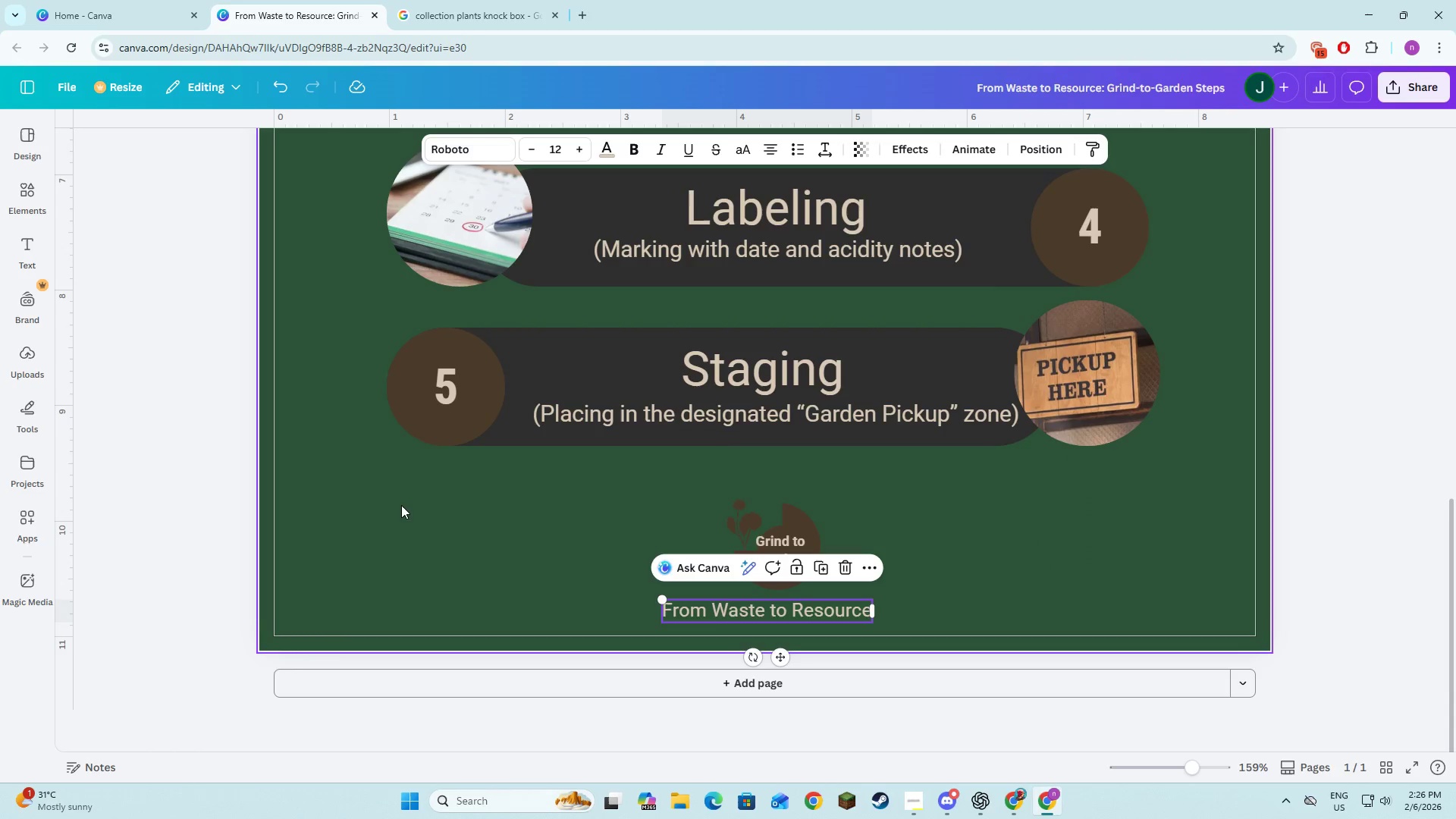 
left_click([403, 504])
 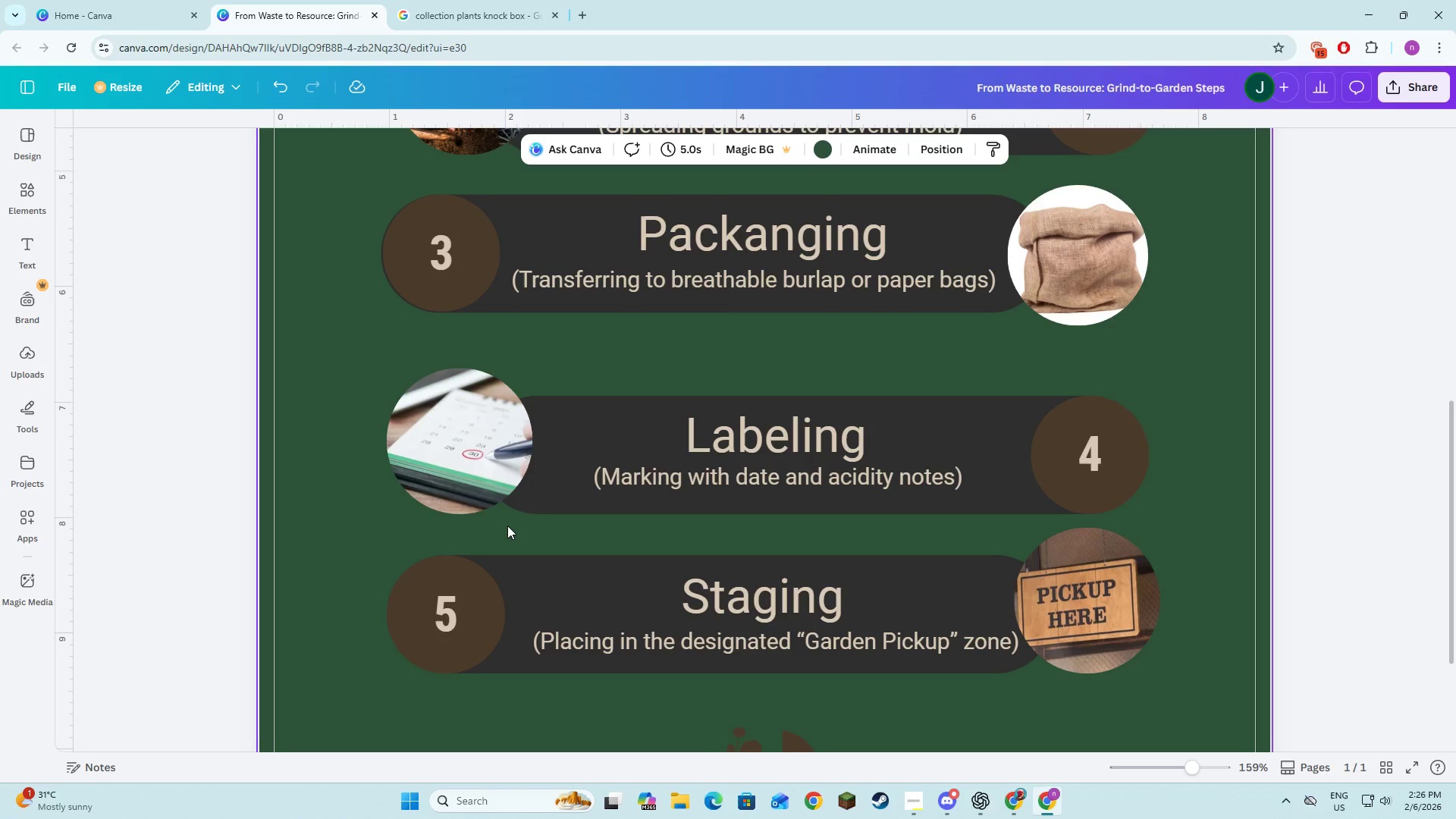 
scroll: coordinate [510, 529], scroll_direction: up, amount: 7.0
 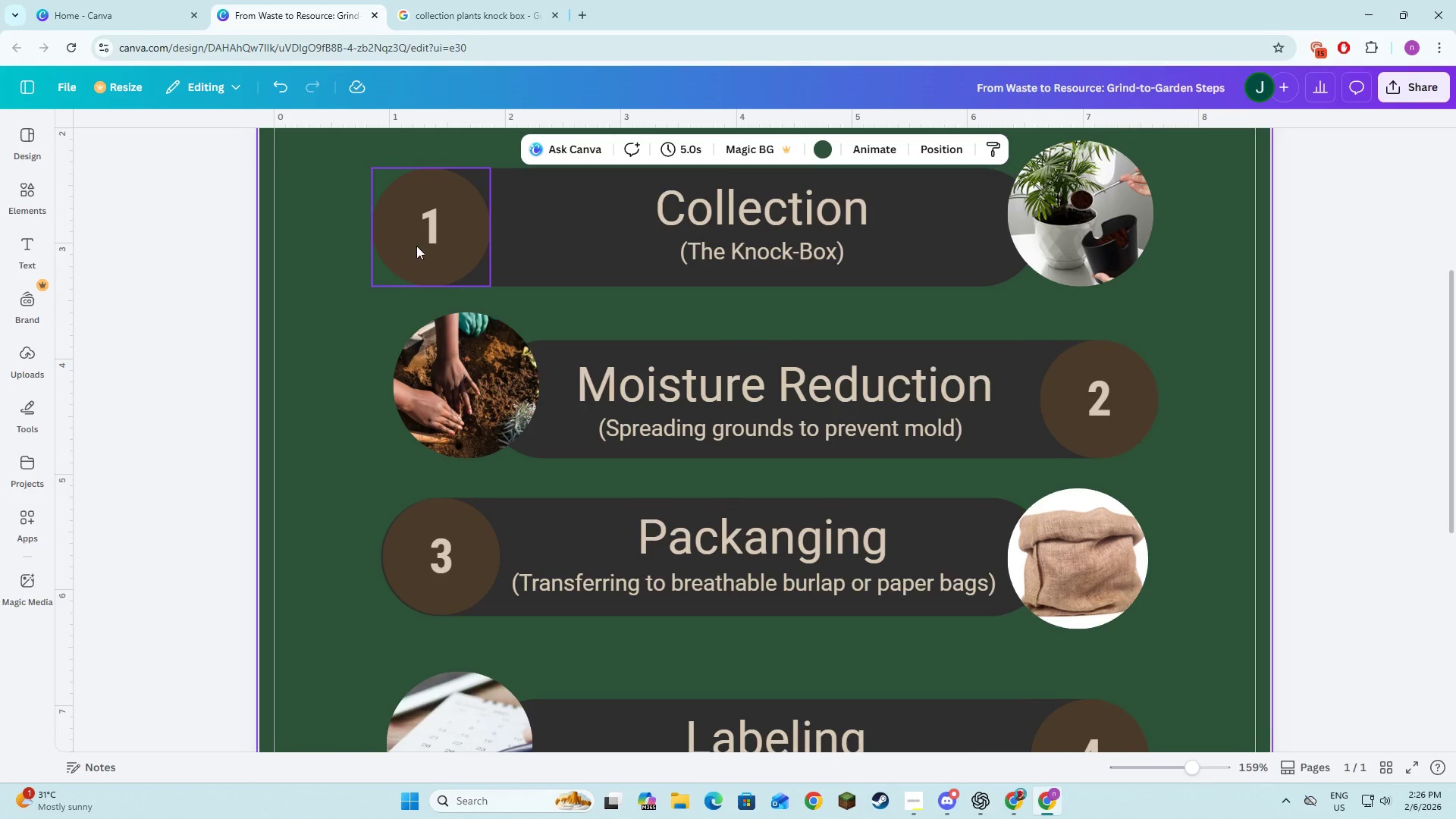 
left_click([423, 236])
 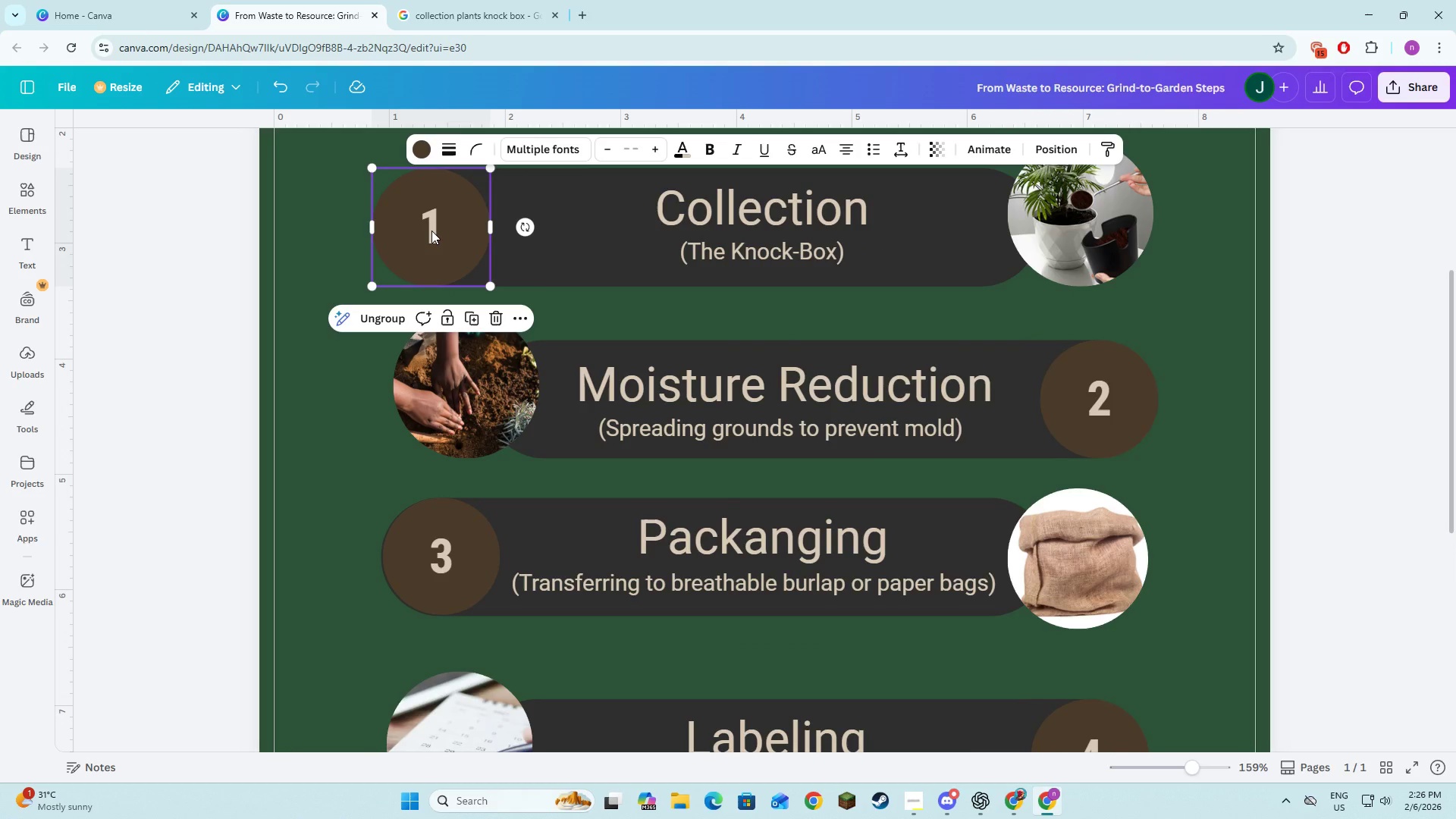 
left_click([431, 231])
 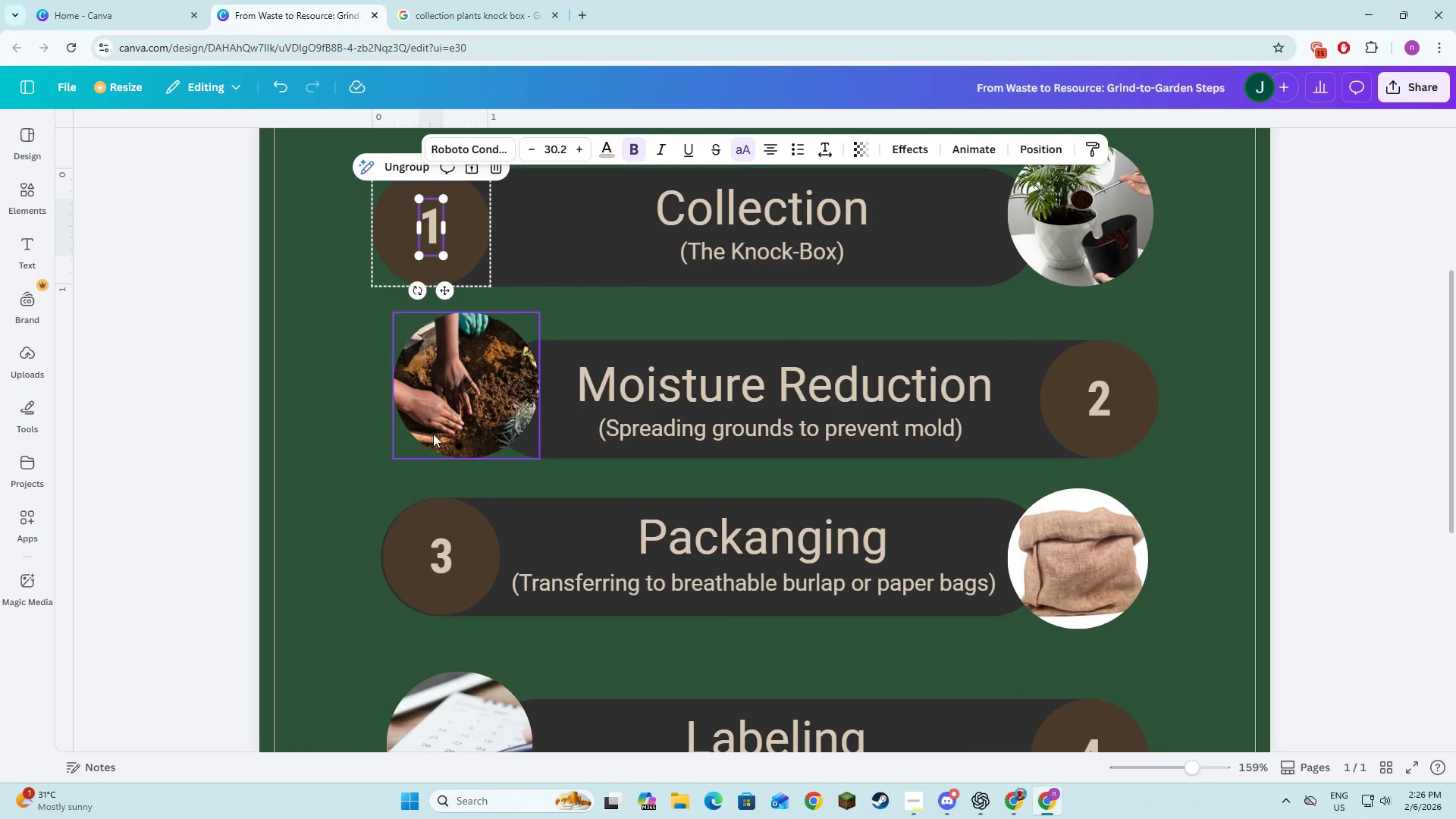 
left_click([382, 510])
 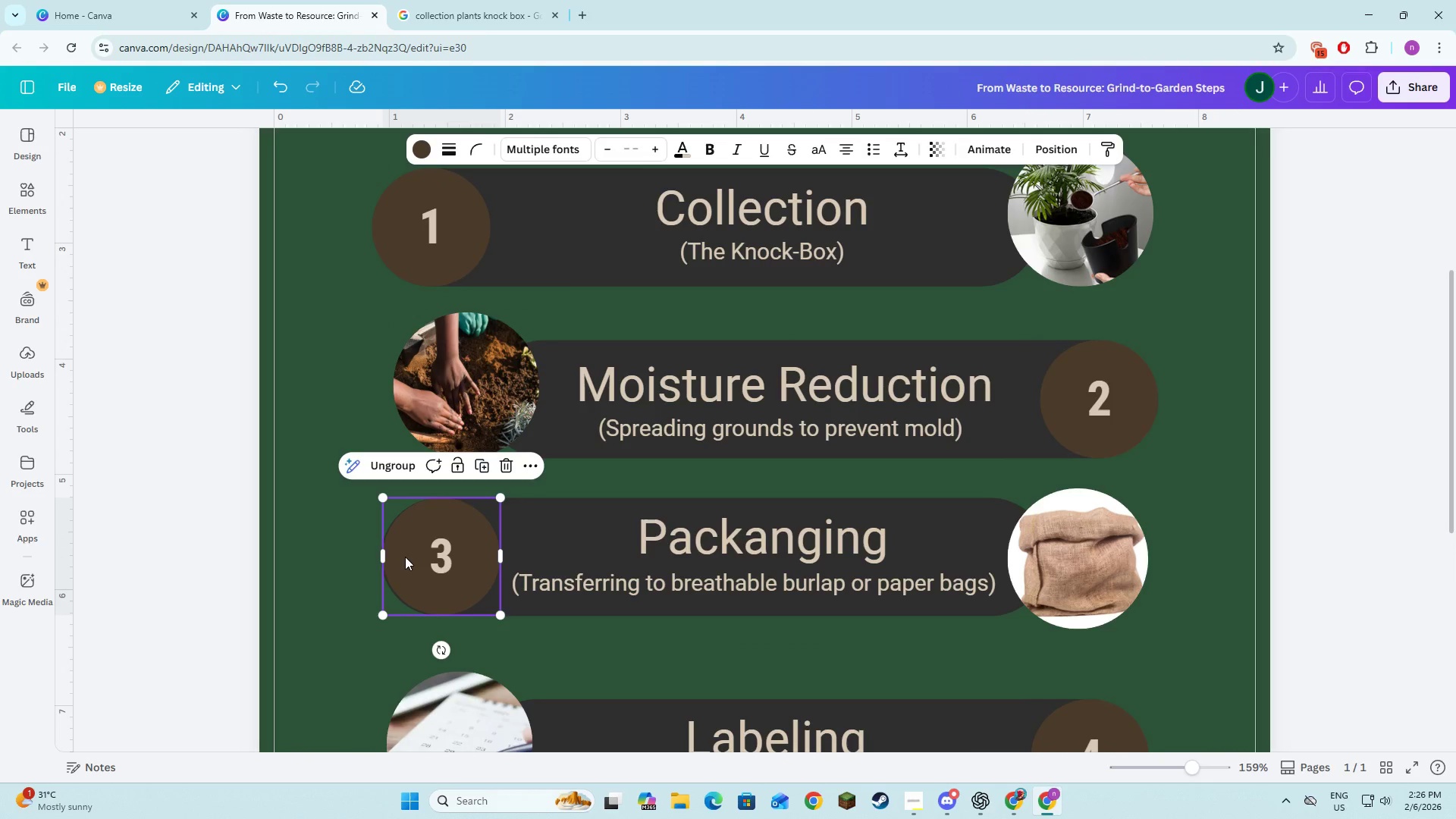 
left_click_drag(start_coordinate=[405, 557], to_coordinate=[400, 555])
 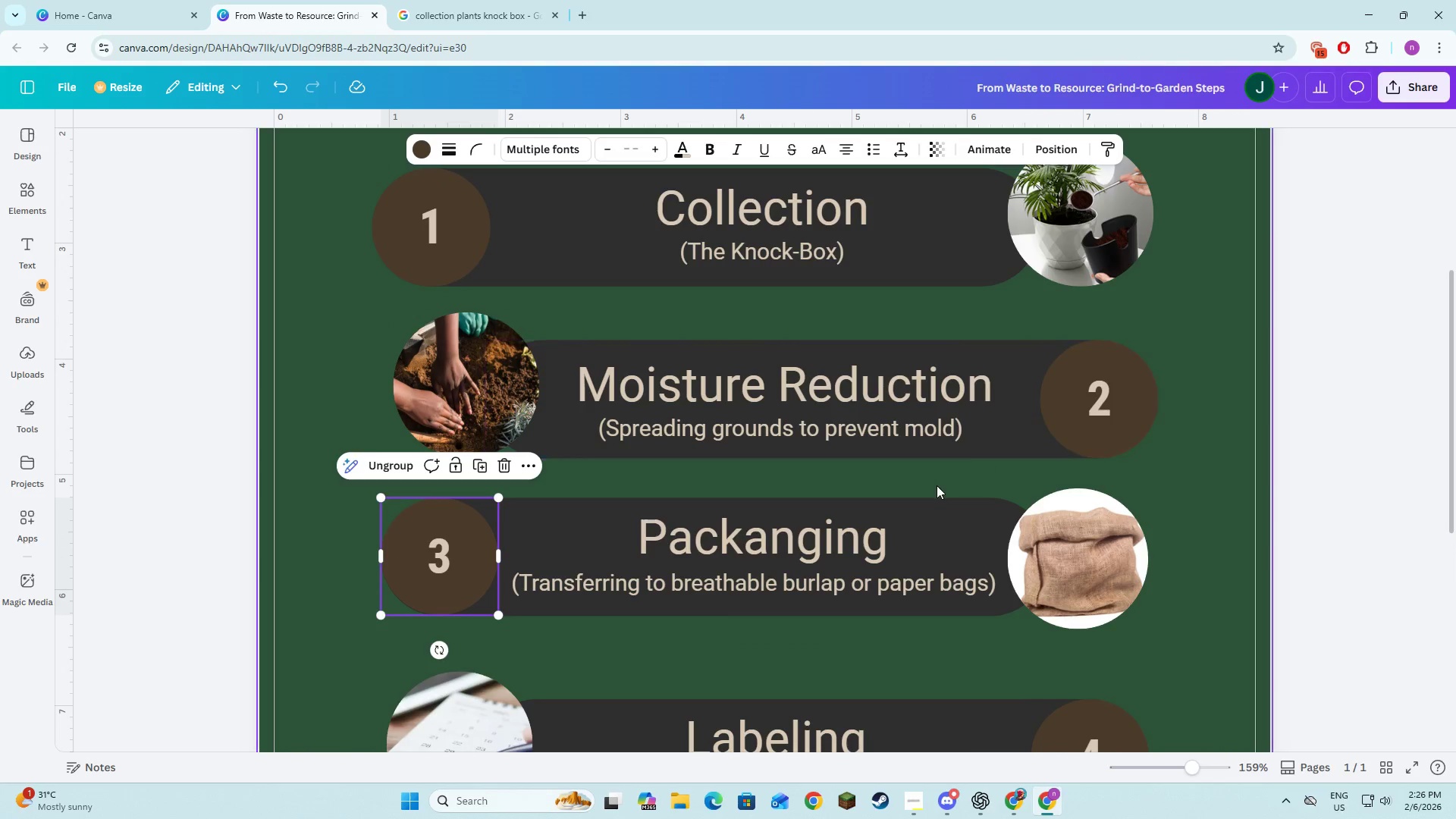 
scroll: coordinate [935, 491], scroll_direction: down, amount: 4.0
 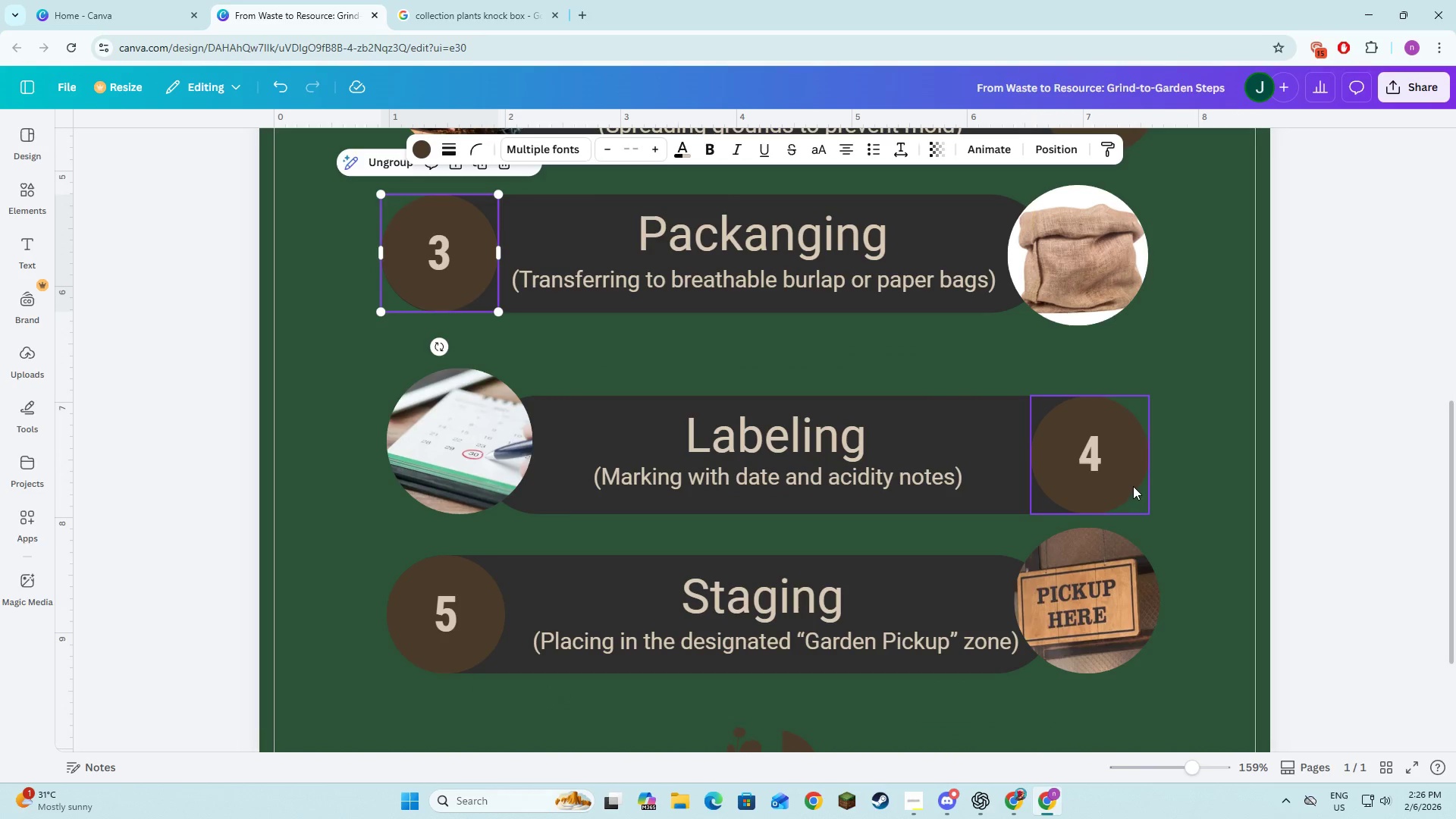 
left_click([1128, 484])
 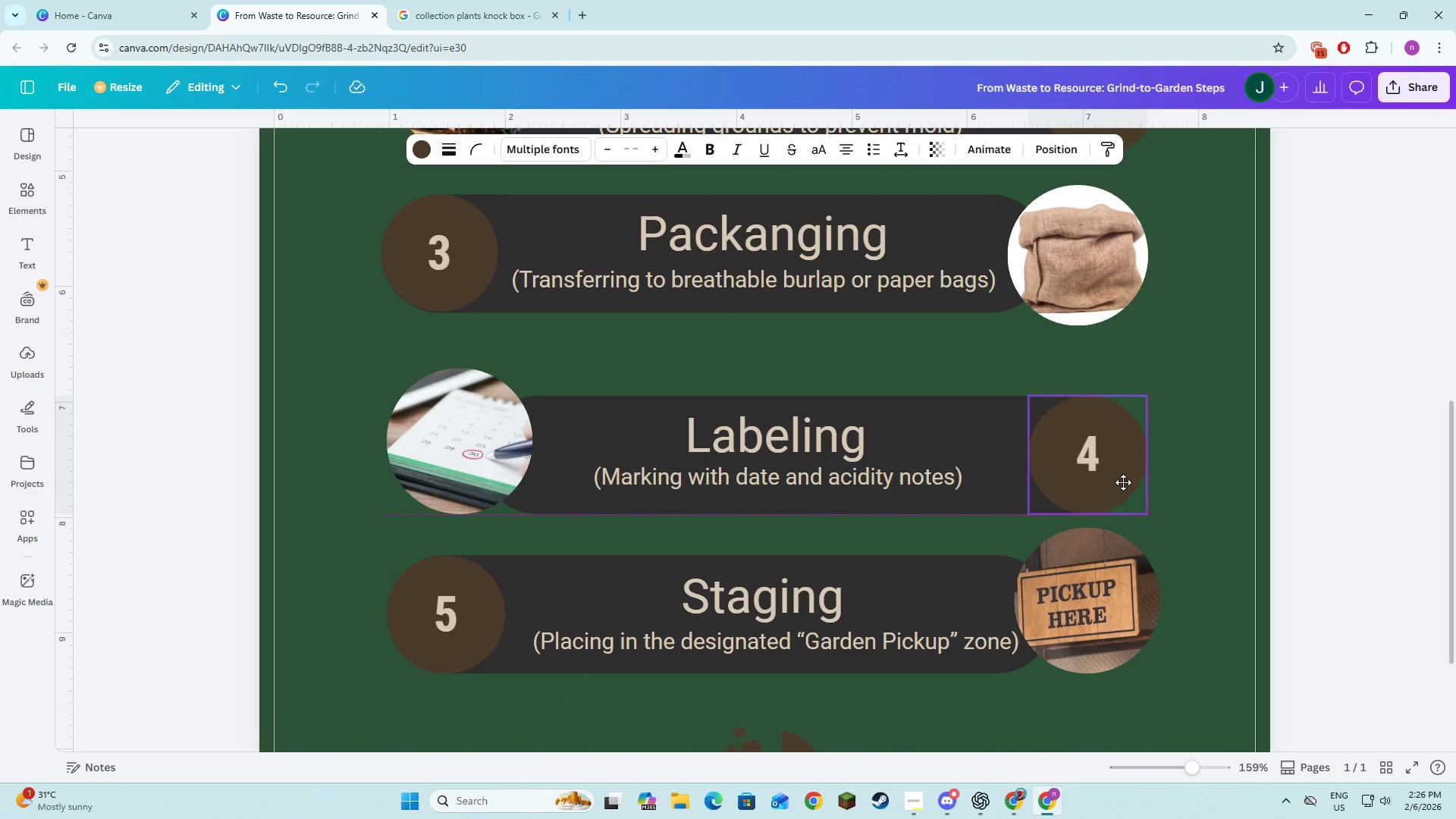 
left_click([1207, 490])
 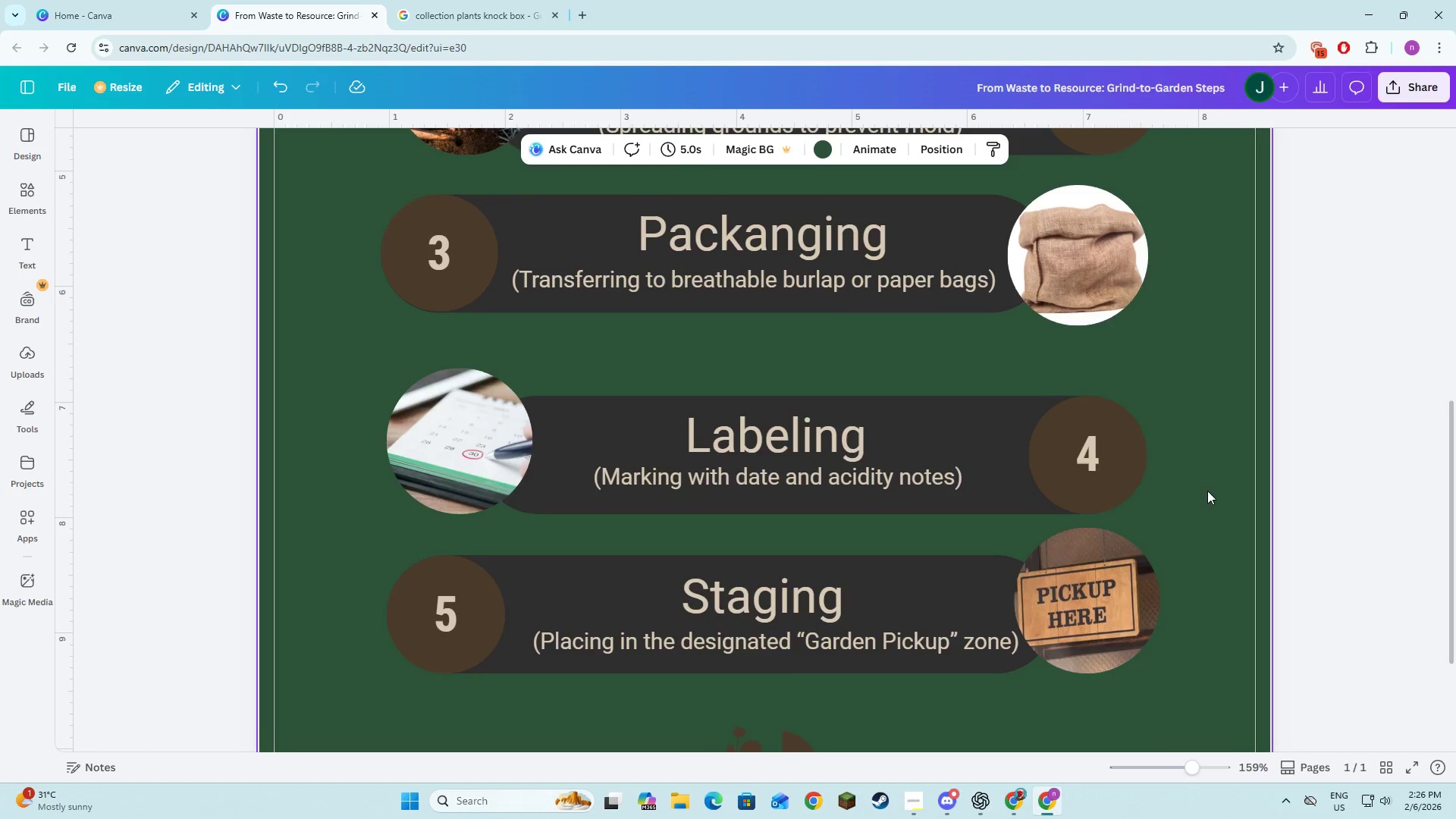 
scroll: coordinate [1209, 493], scroll_direction: up, amount: 4.0
 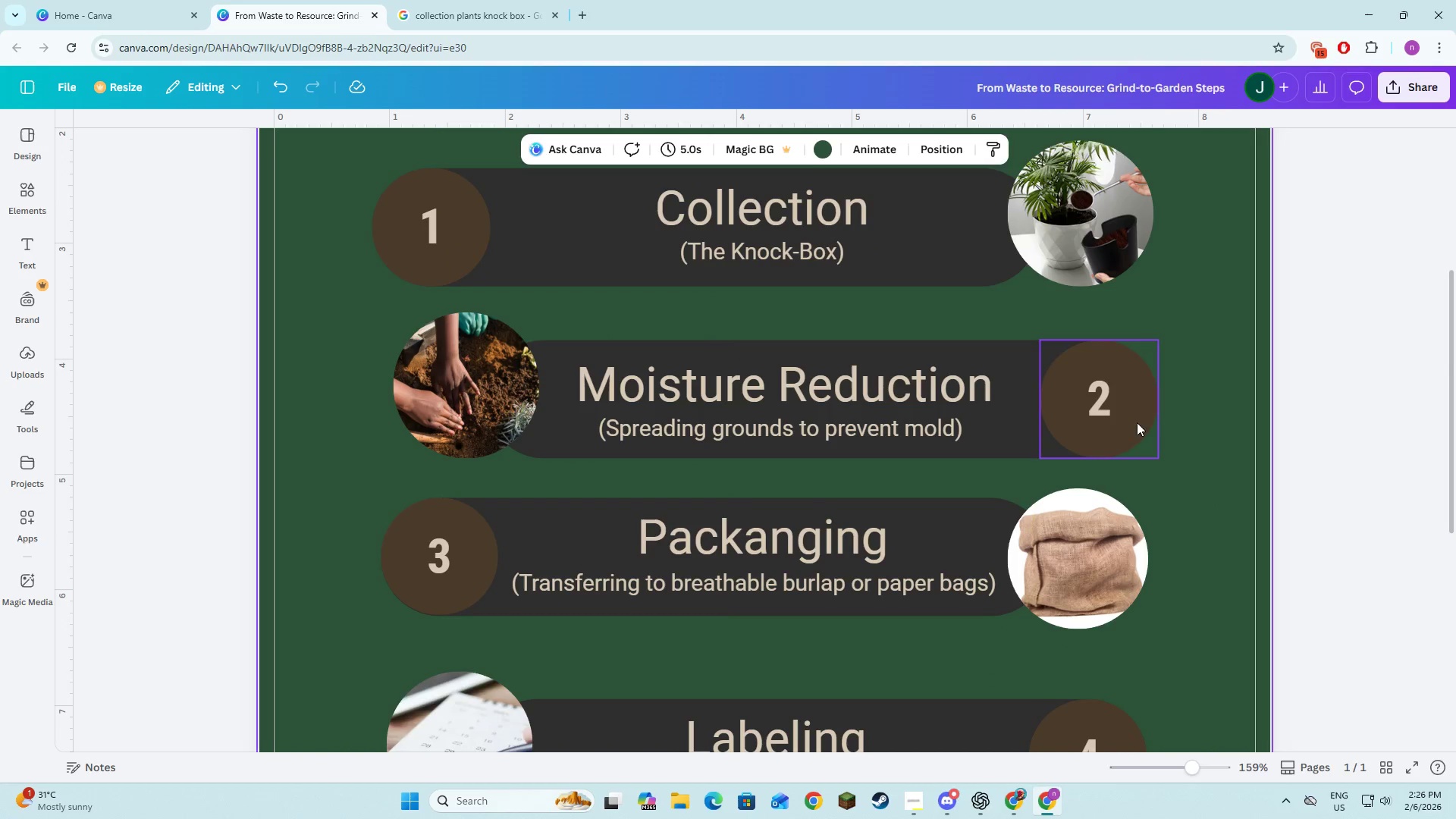 
left_click([1131, 419])
 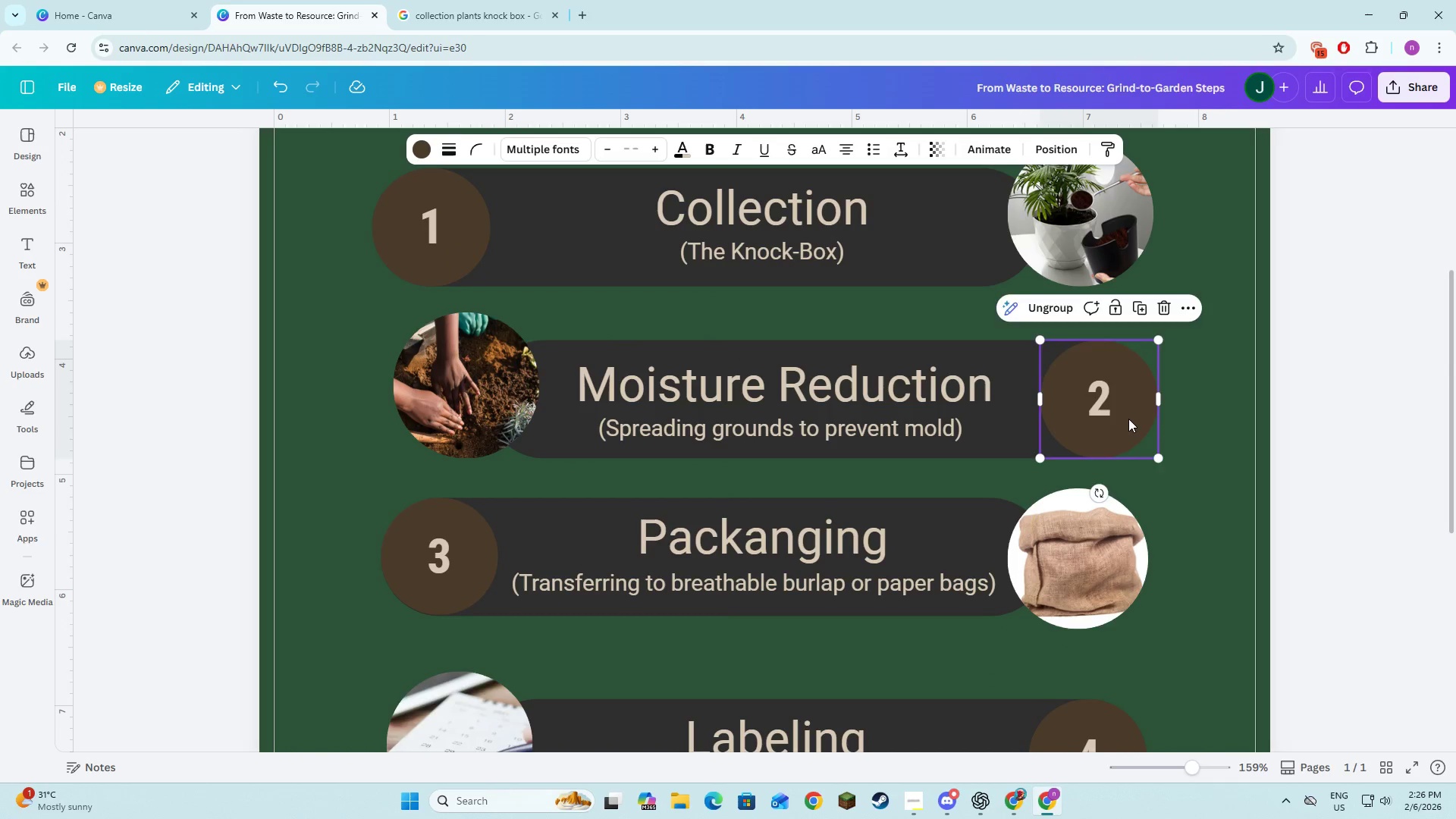 
left_click_drag(start_coordinate=[1129, 419], to_coordinate=[1125, 416])
 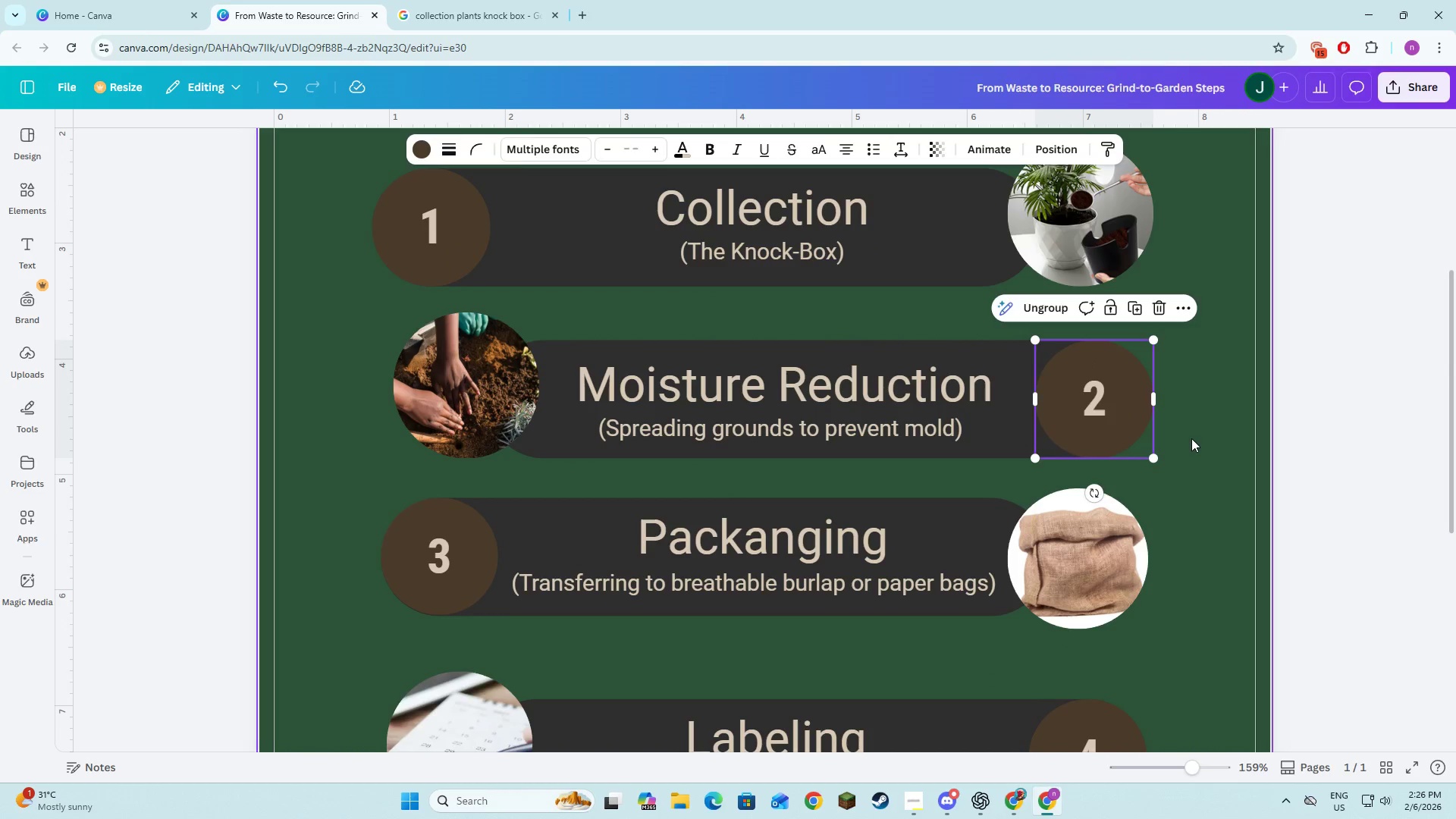 
left_click([1191, 438])
 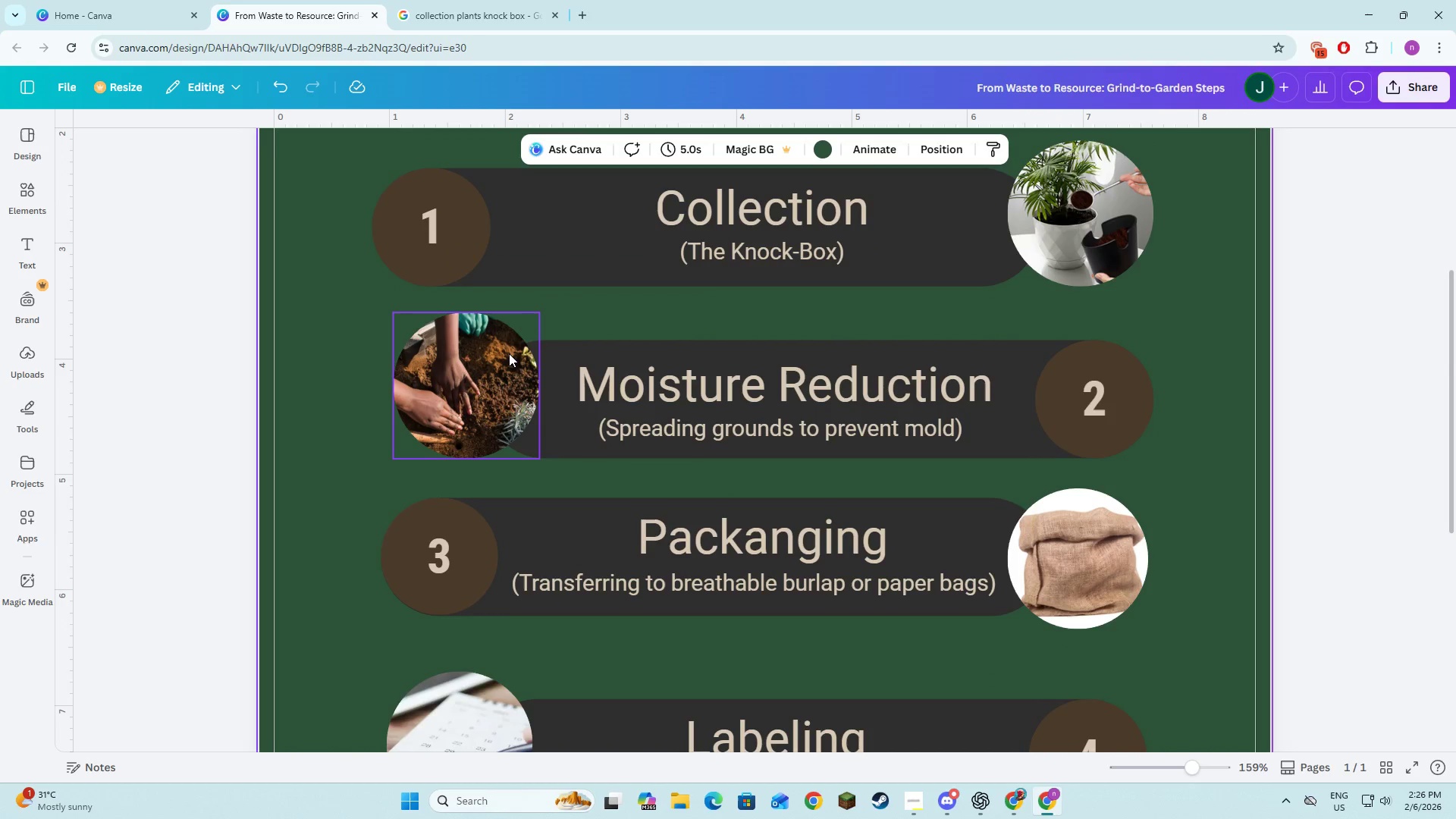 
scroll: coordinate [397, 284], scroll_direction: up, amount: 1.0
 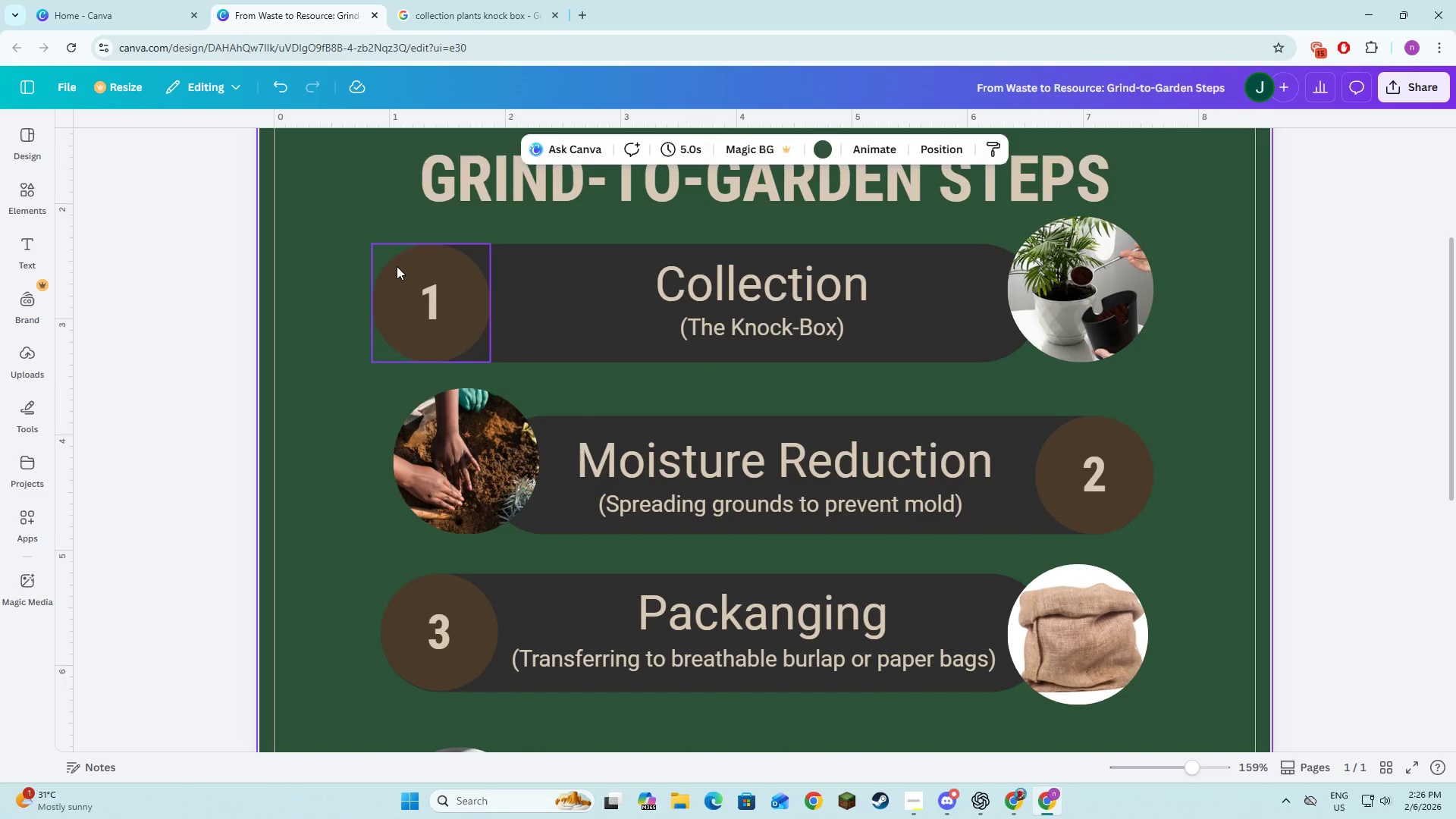 
left_click([397, 266])
 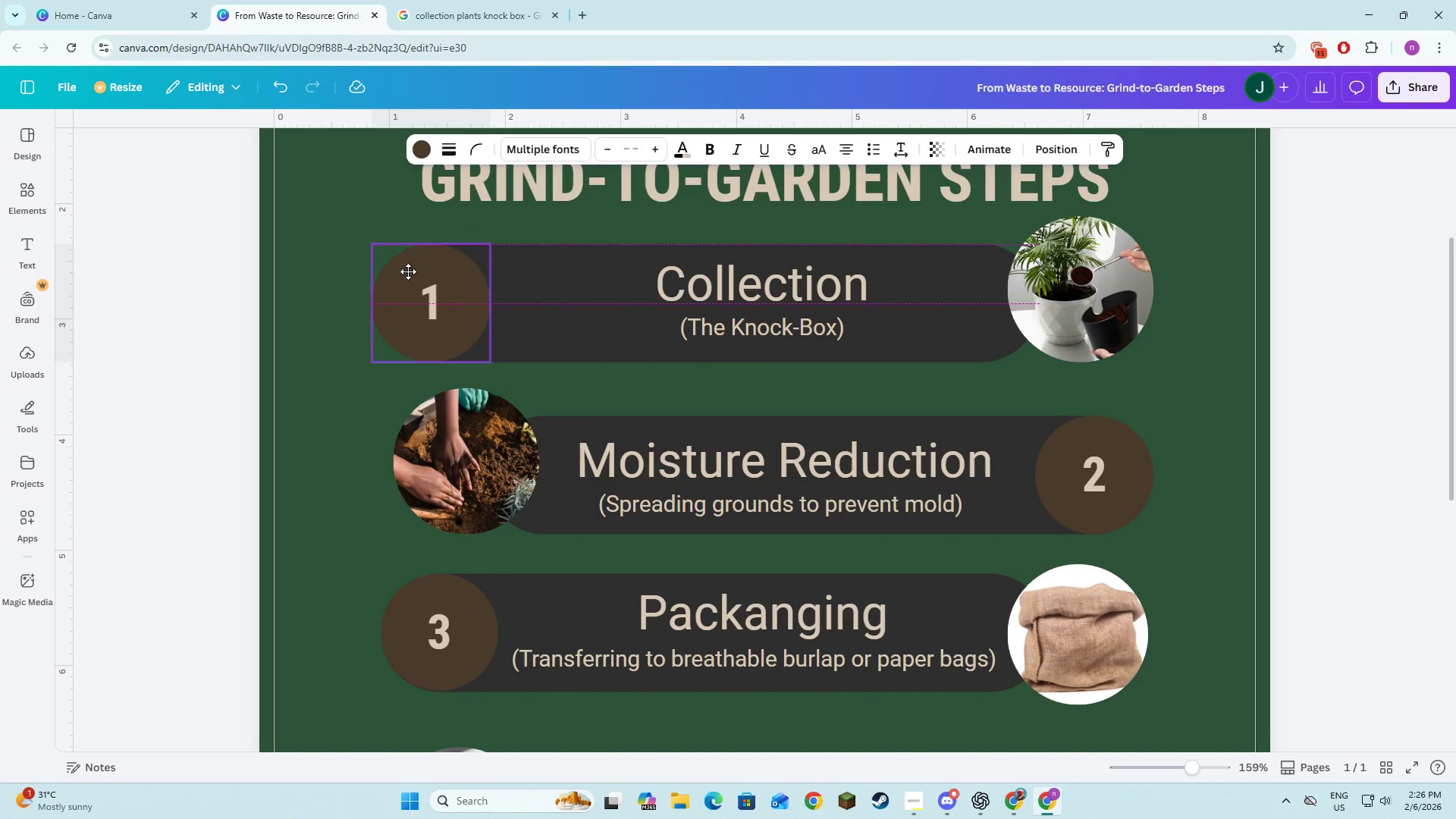 
left_click([408, 271])
 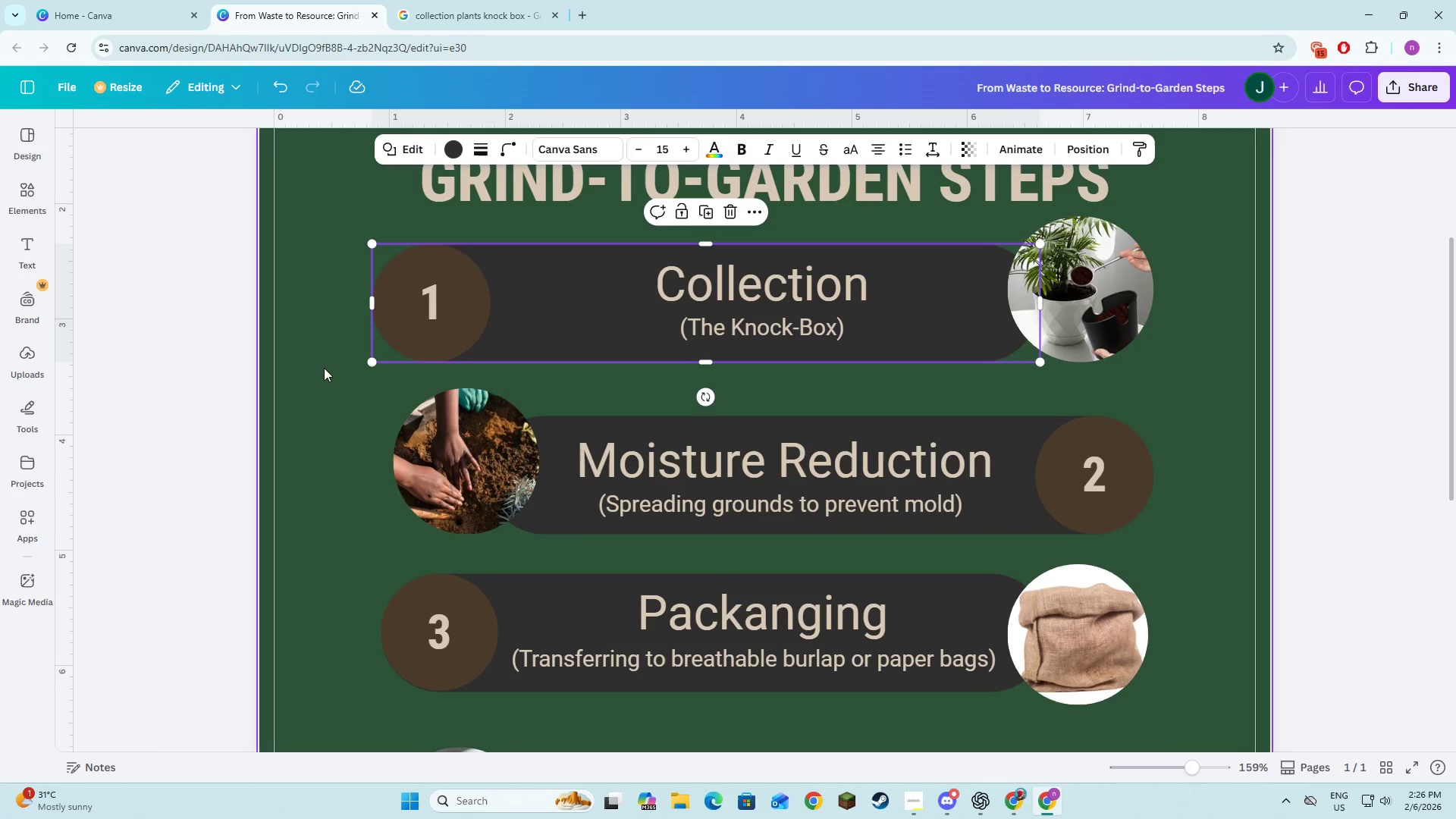 
left_click([324, 368])
 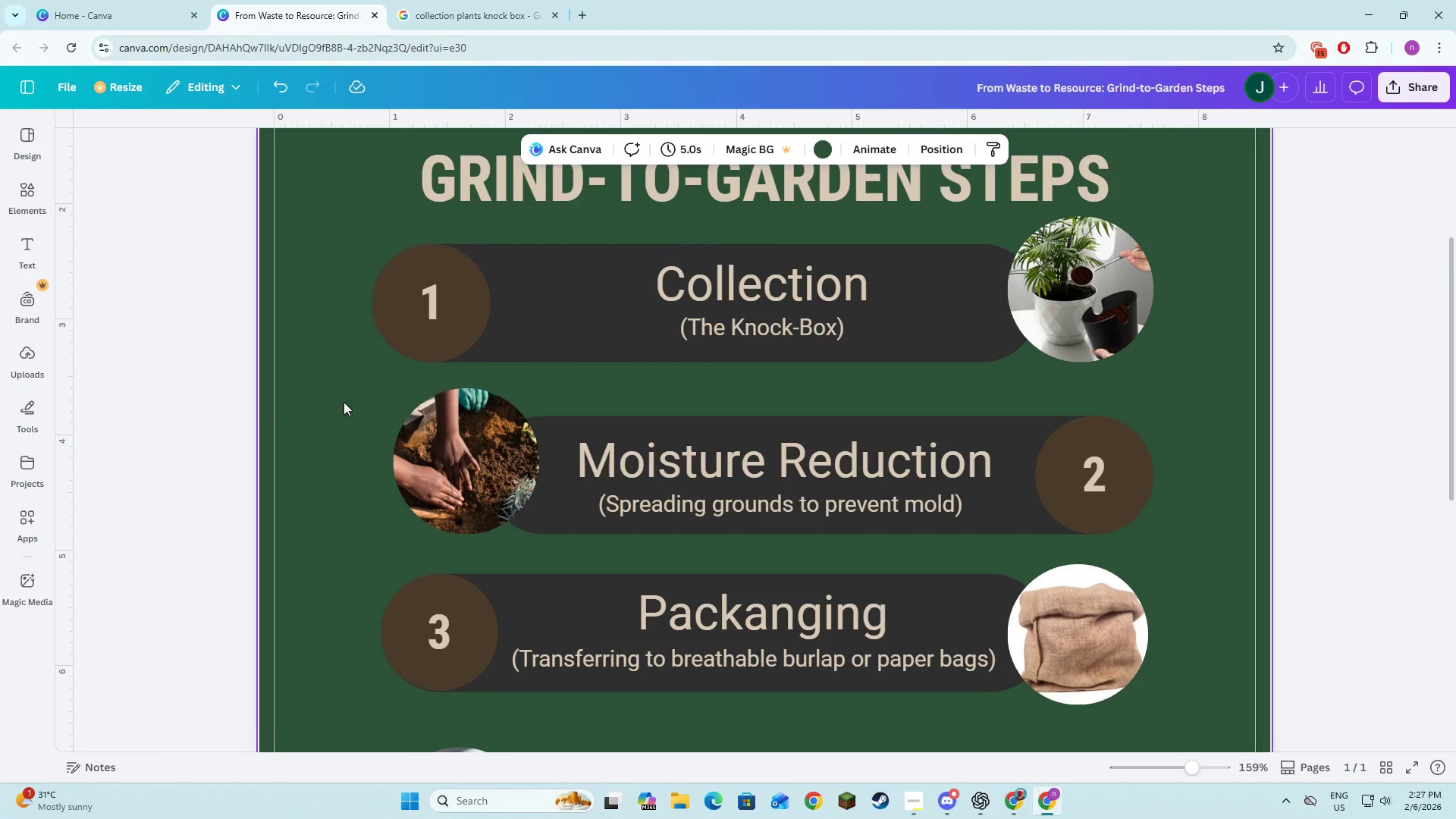 
scroll: coordinate [344, 403], scroll_direction: down, amount: 6.0
 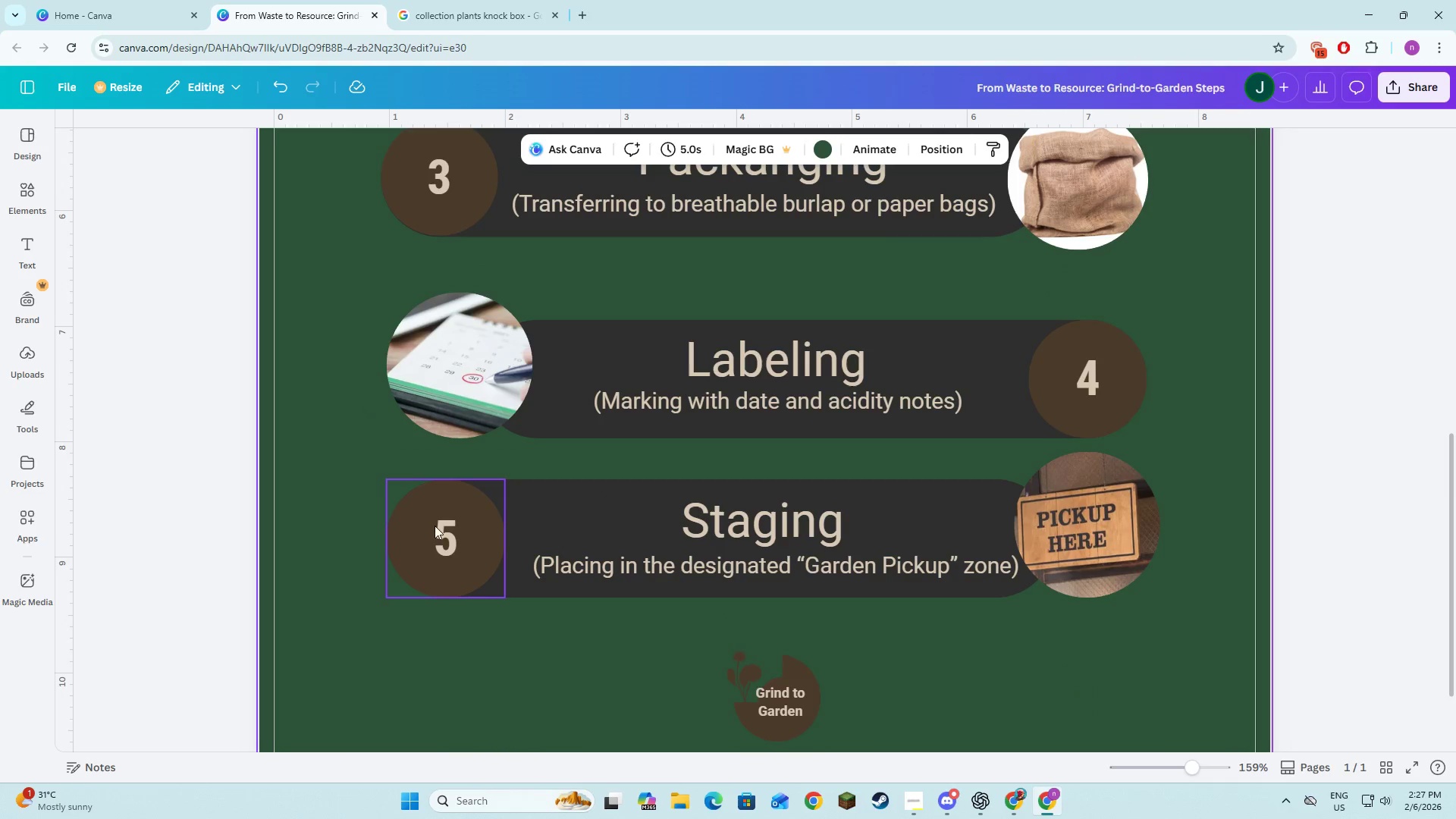 
left_click([435, 526])
 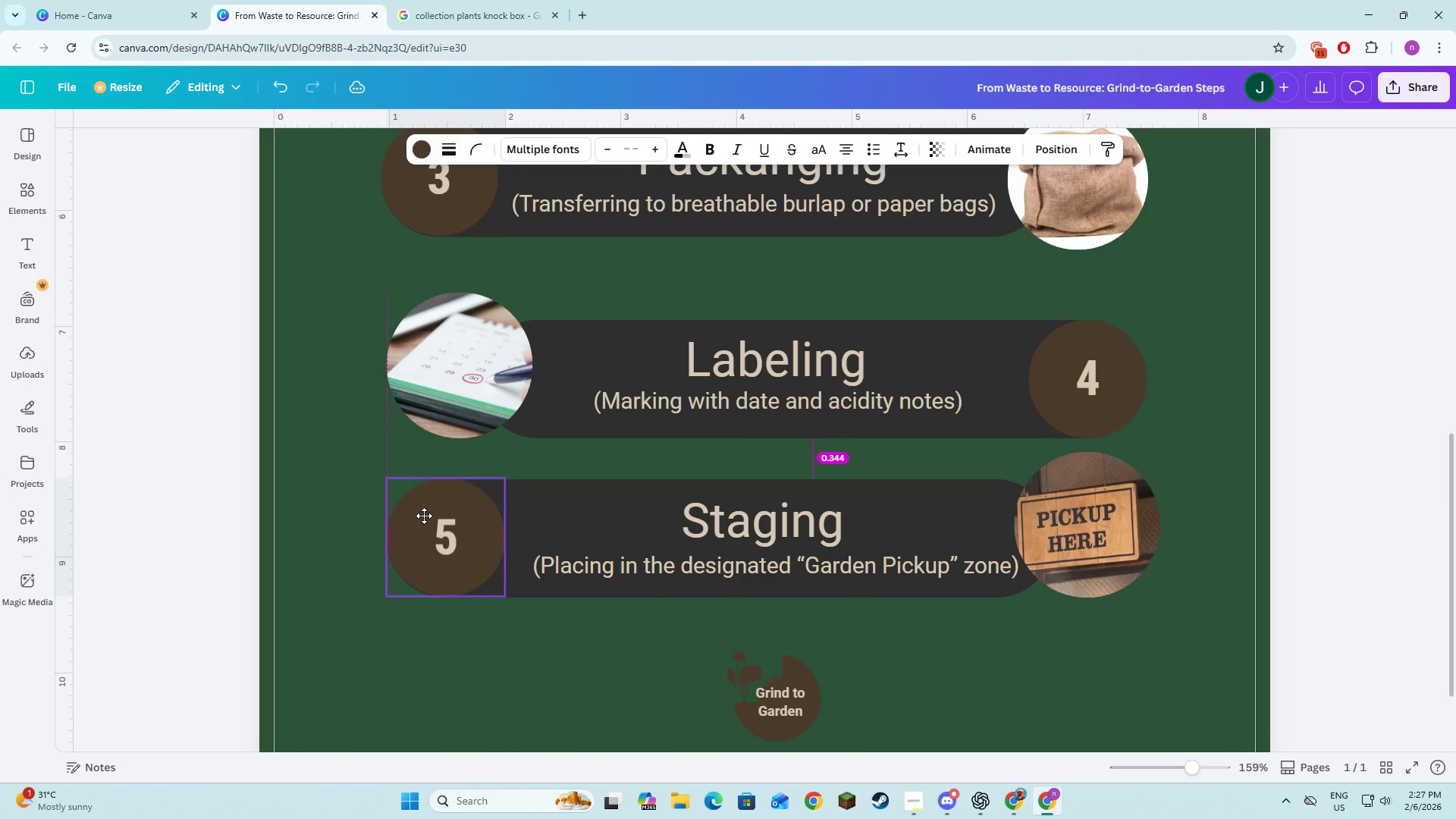 
left_click([345, 526])
 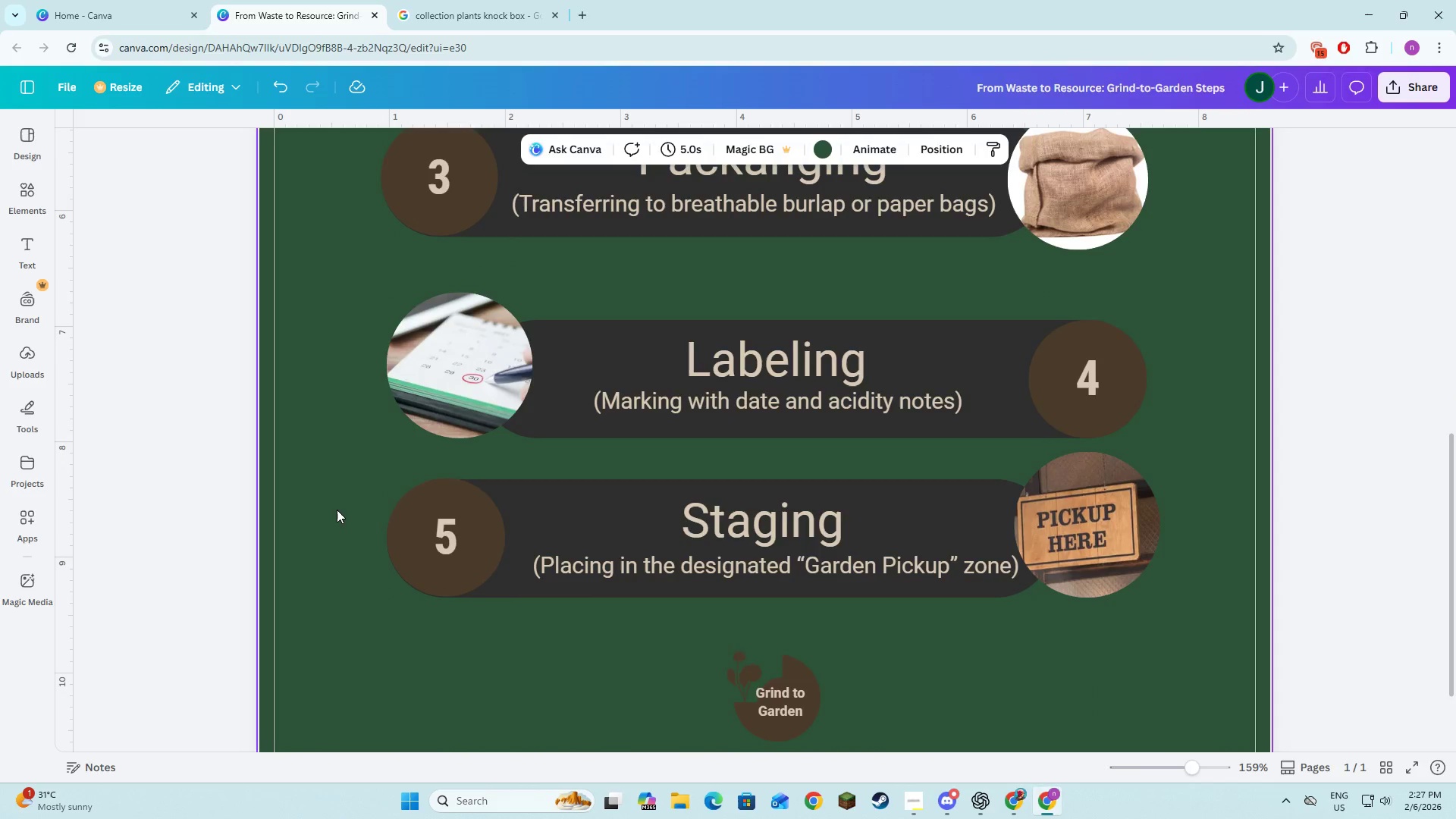 
key(Alt+AltLeft)
 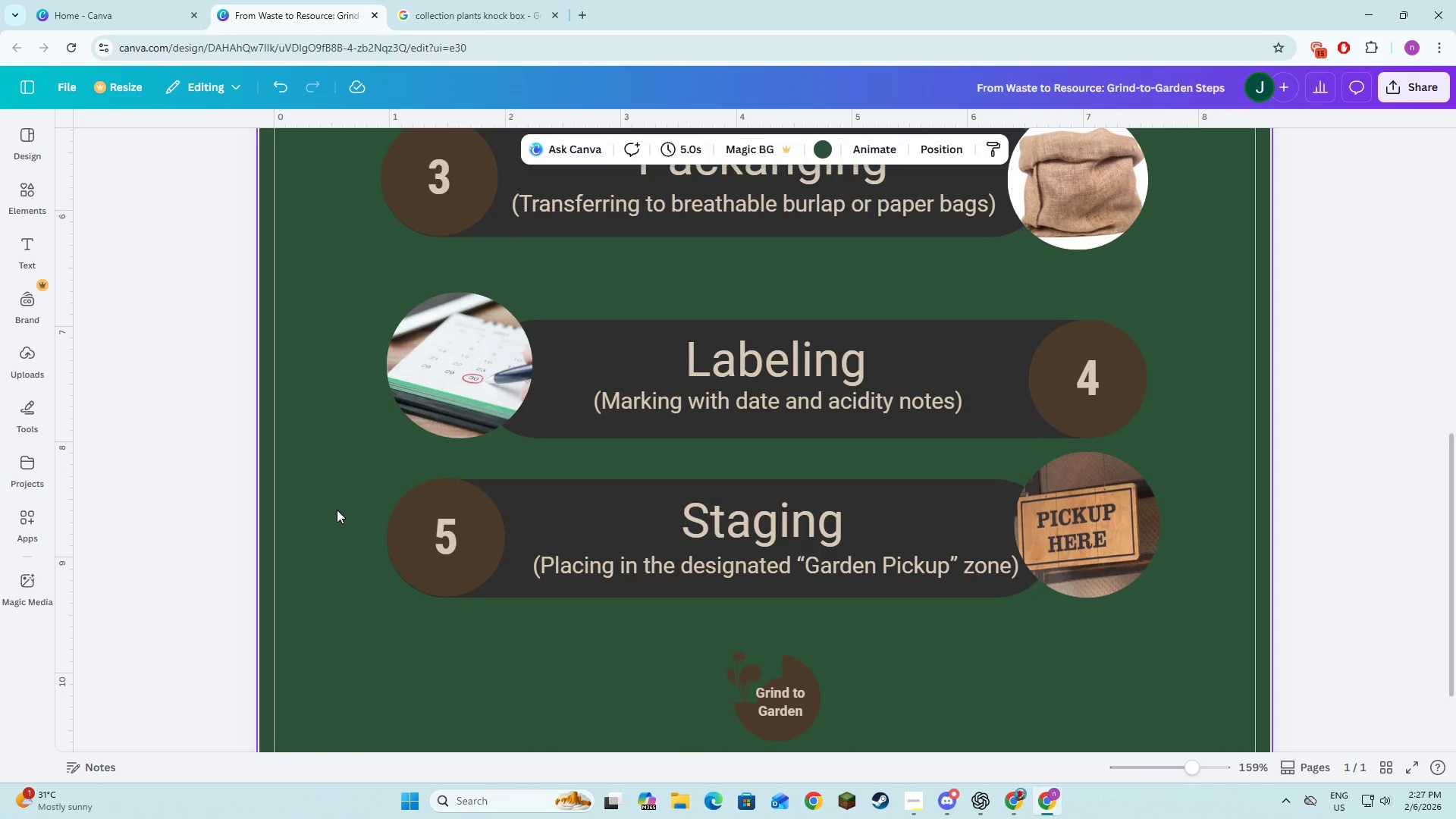 
key(Alt+Tab)